 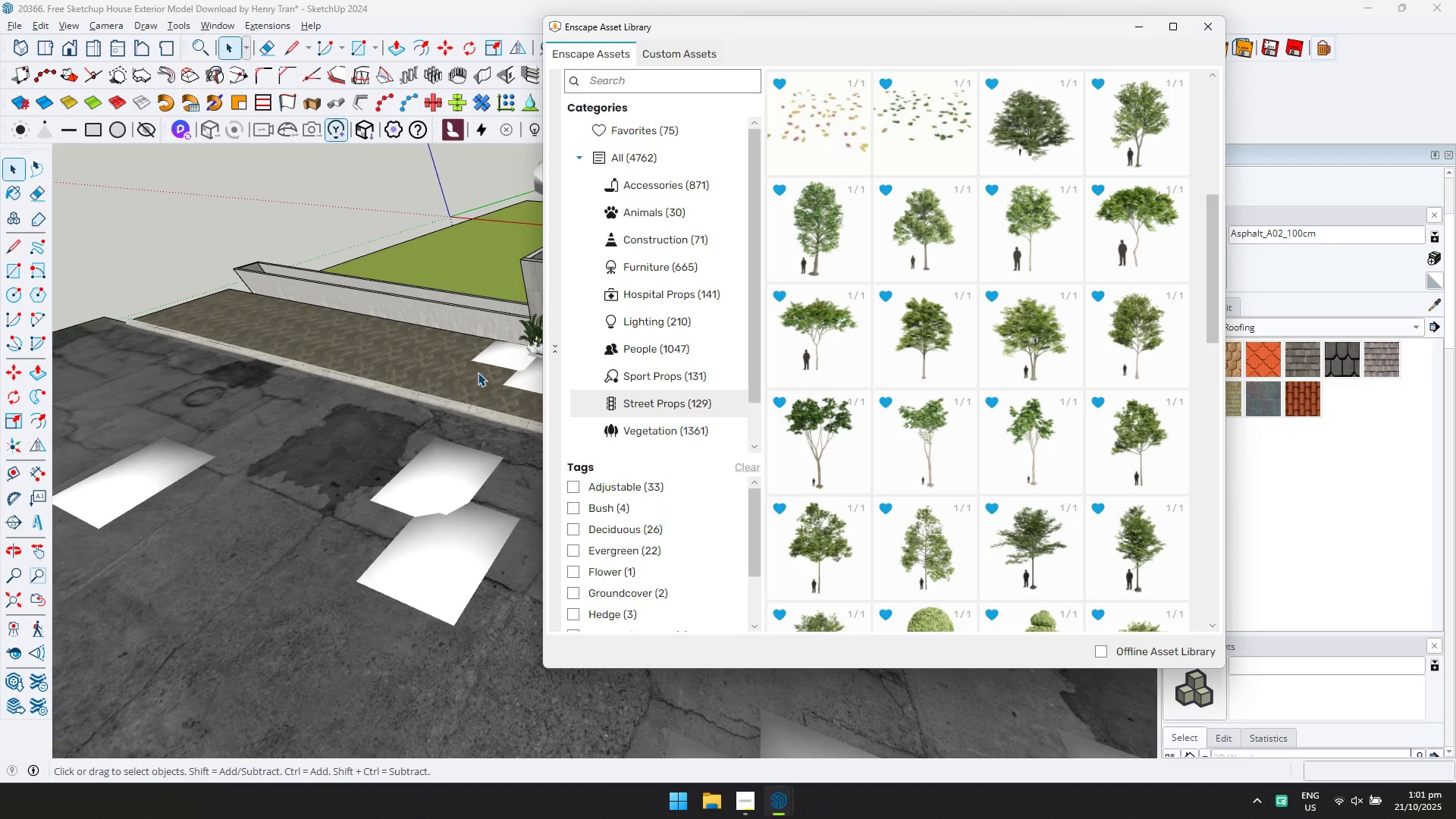 
key(Alt+Tab)
 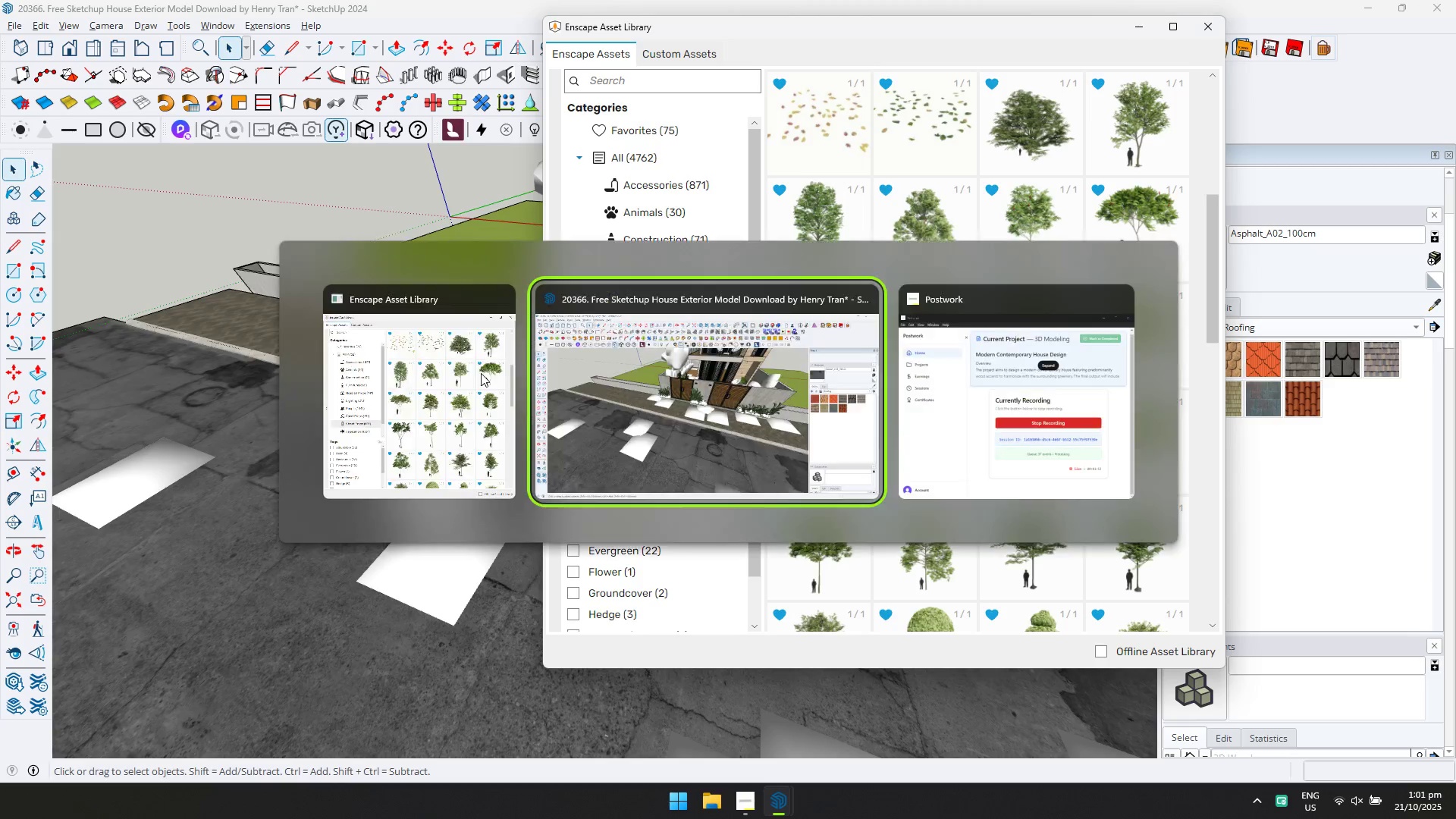 
key(Alt+Tab)
 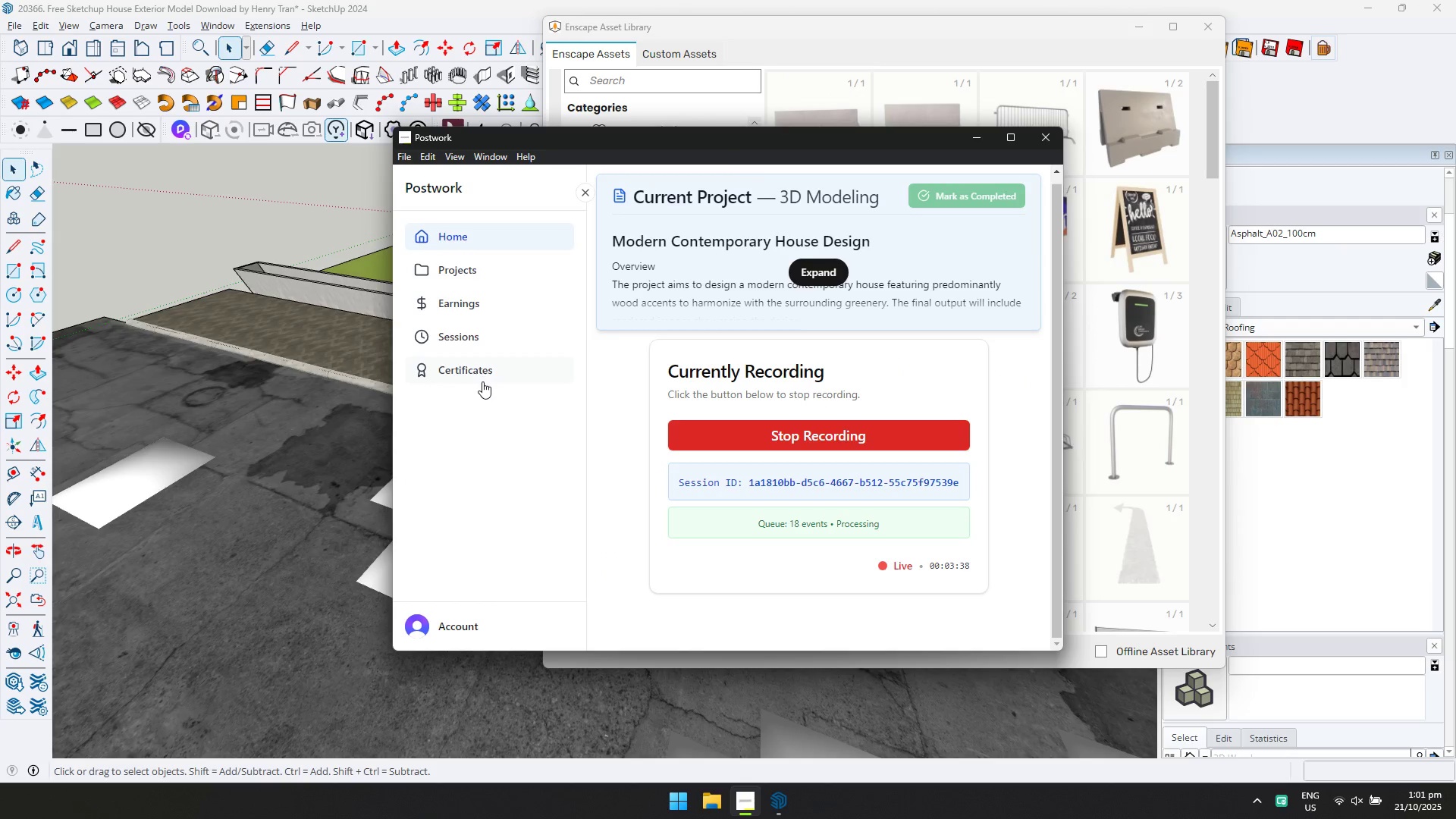 
key(Alt+AltLeft)
 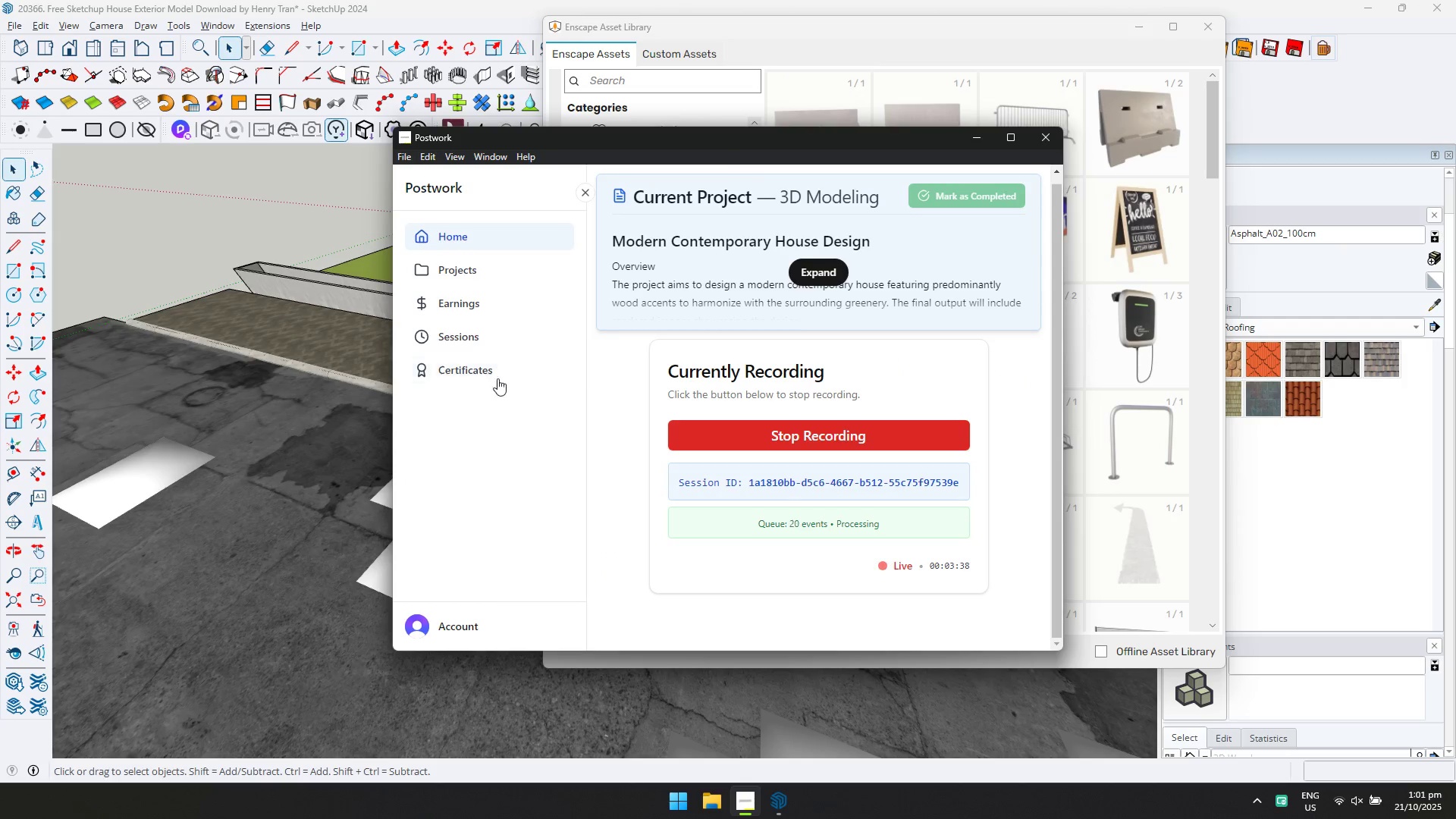 
key(Alt+Tab)
 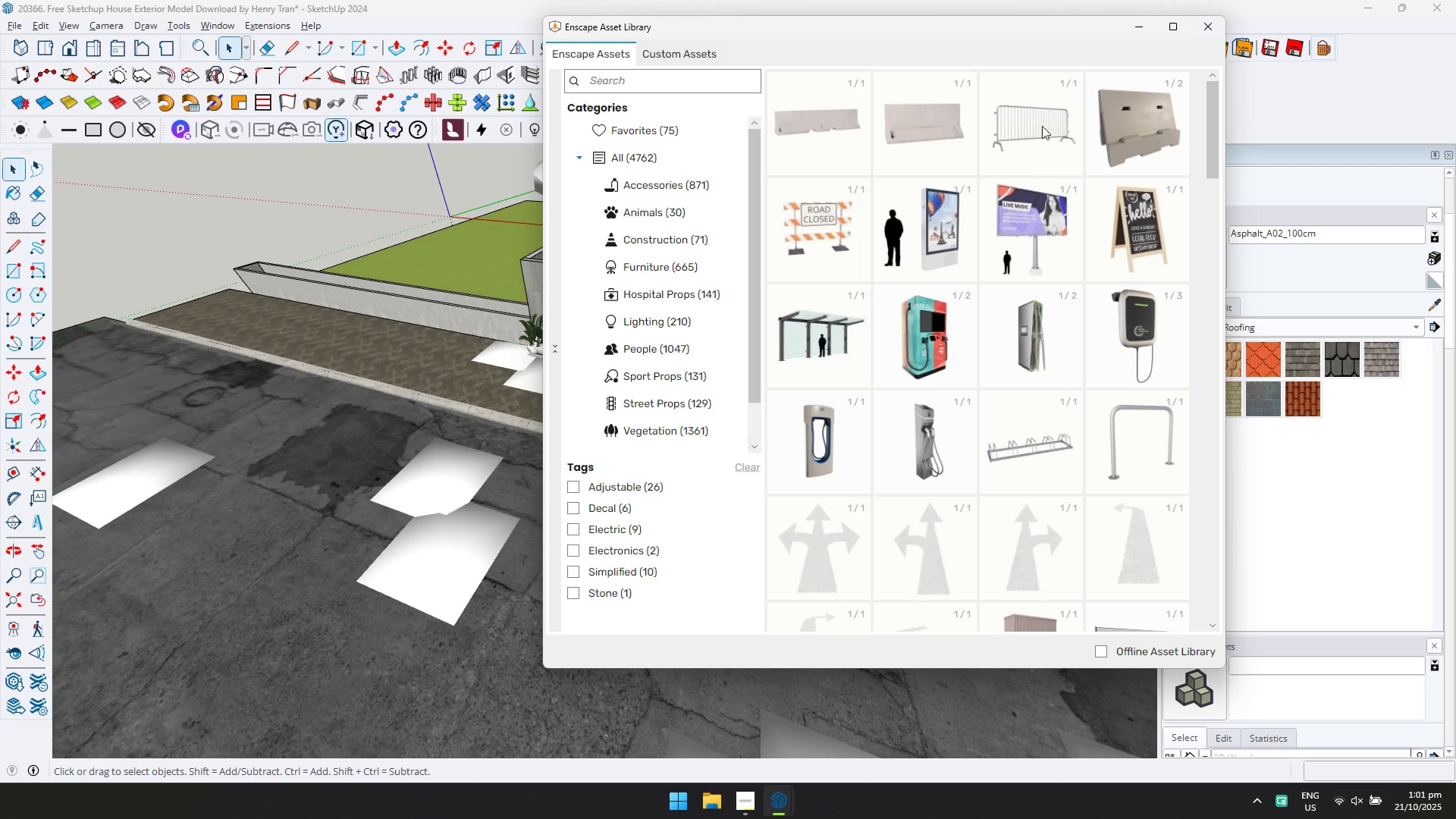 
scroll: coordinate [1000, 293], scroll_direction: down, amount: 3.0
 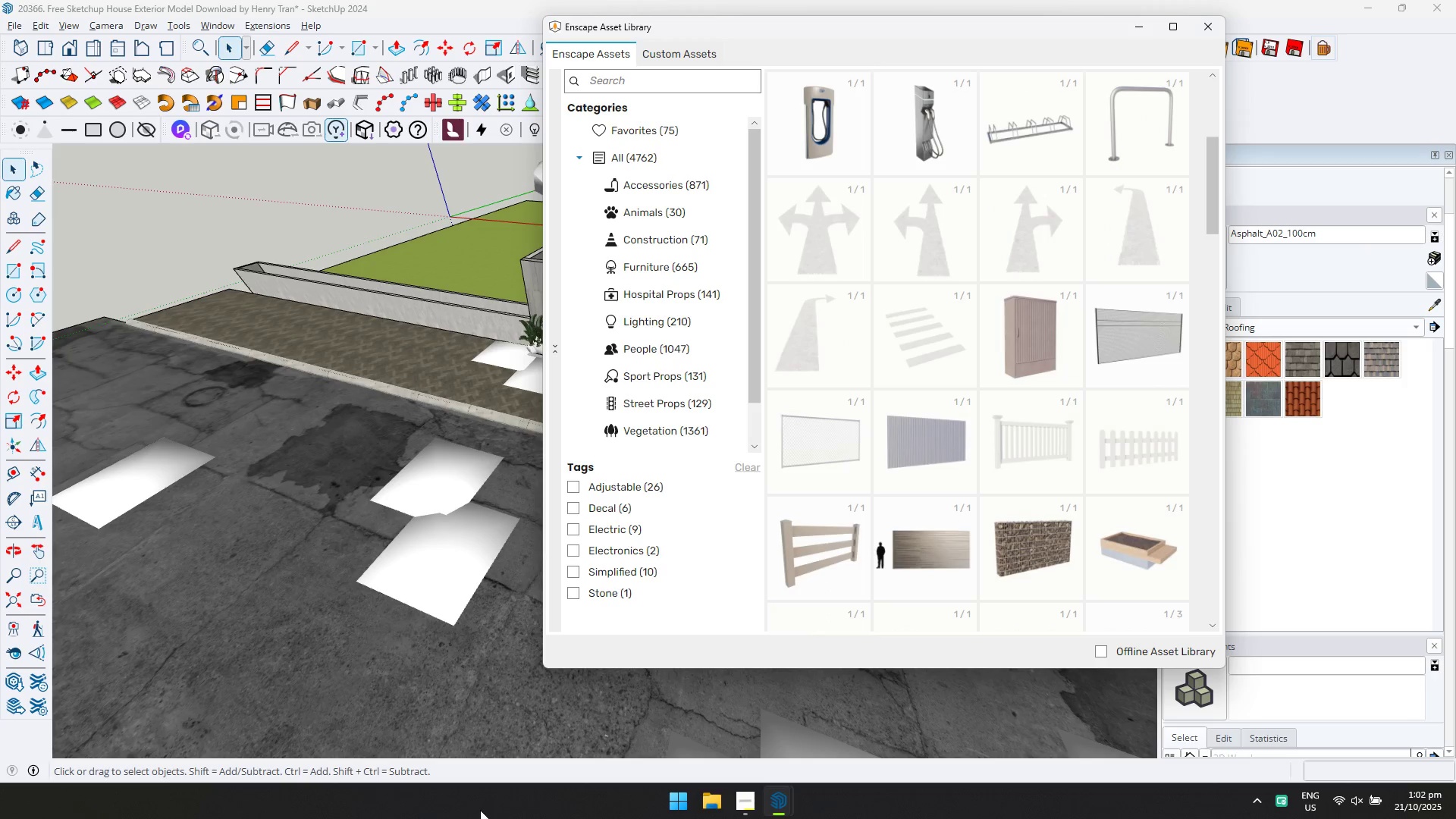 
wait(7.05)
 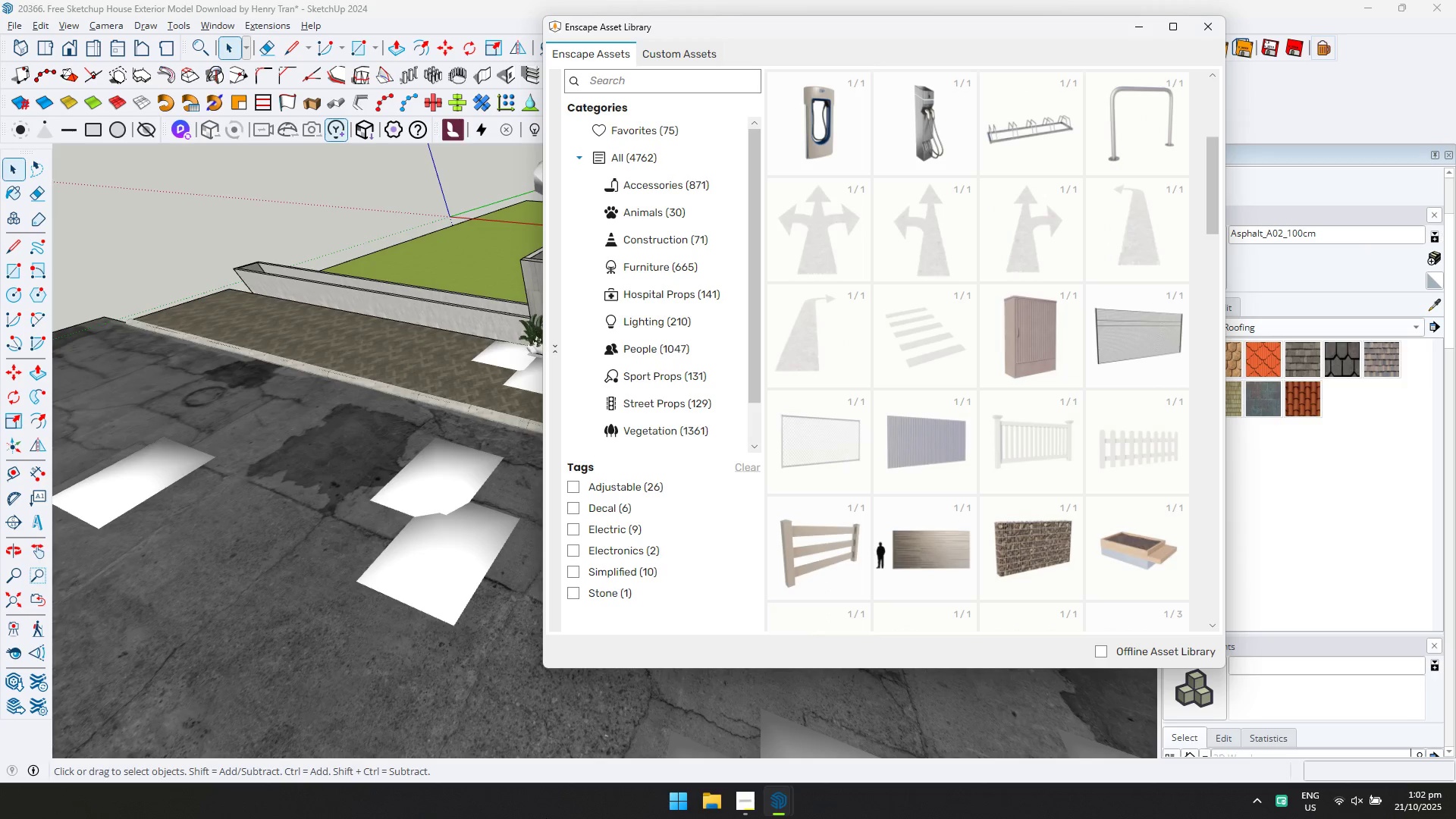 
scroll: coordinate [1043, 378], scroll_direction: down, amount: 5.0
 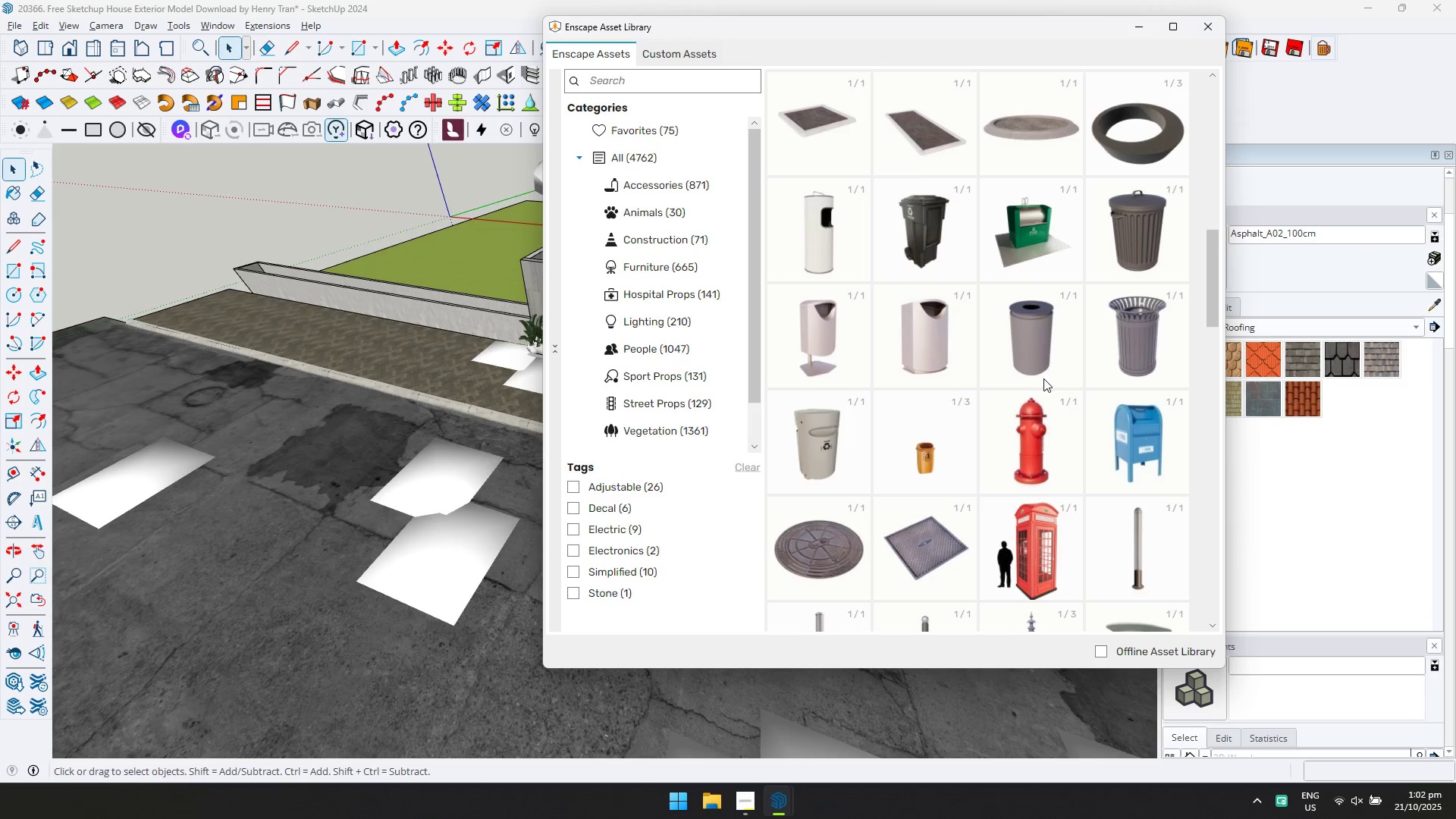 
scroll: coordinate [1043, 378], scroll_direction: up, amount: 1.0
 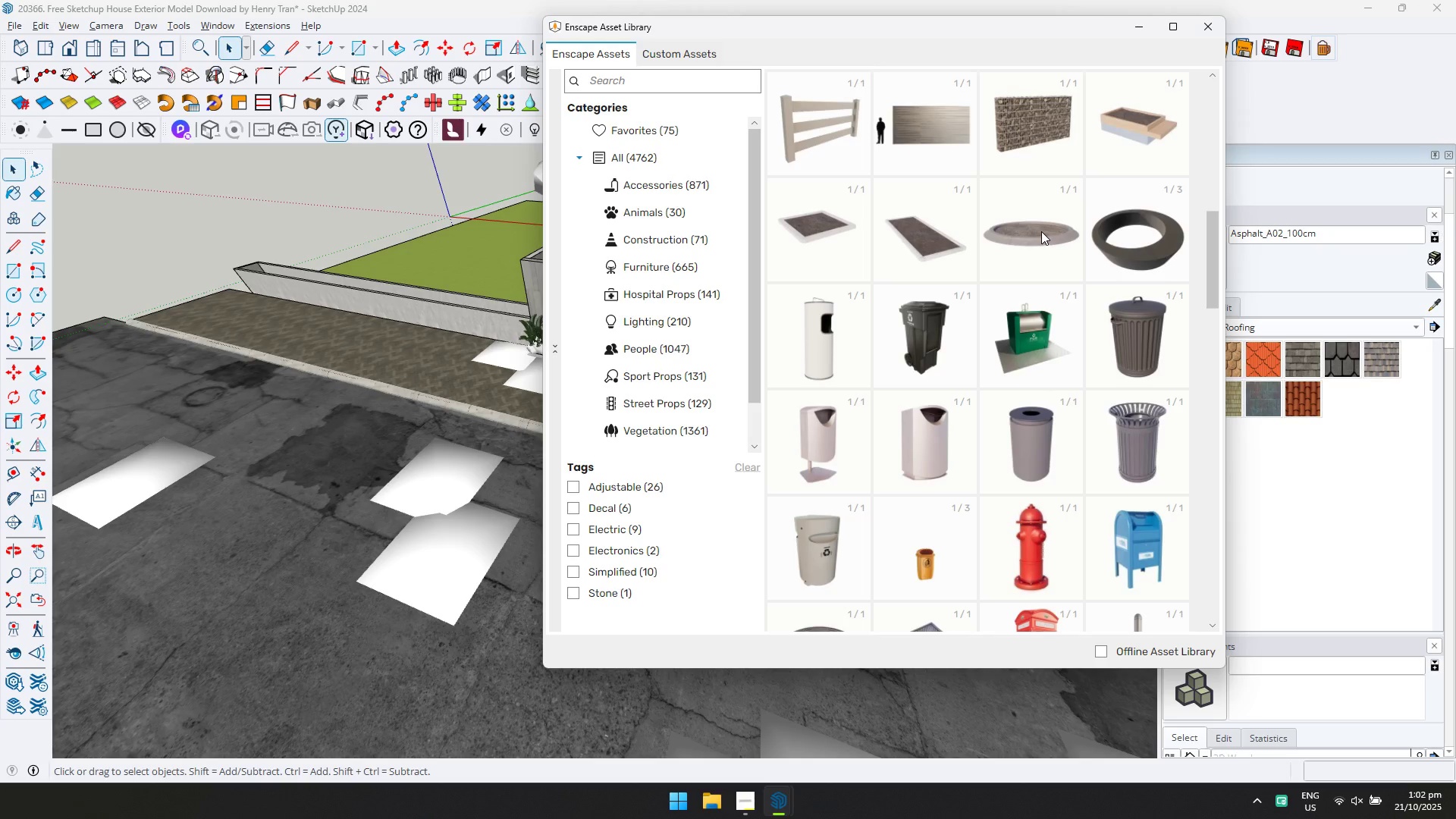 
left_click([1041, 231])
 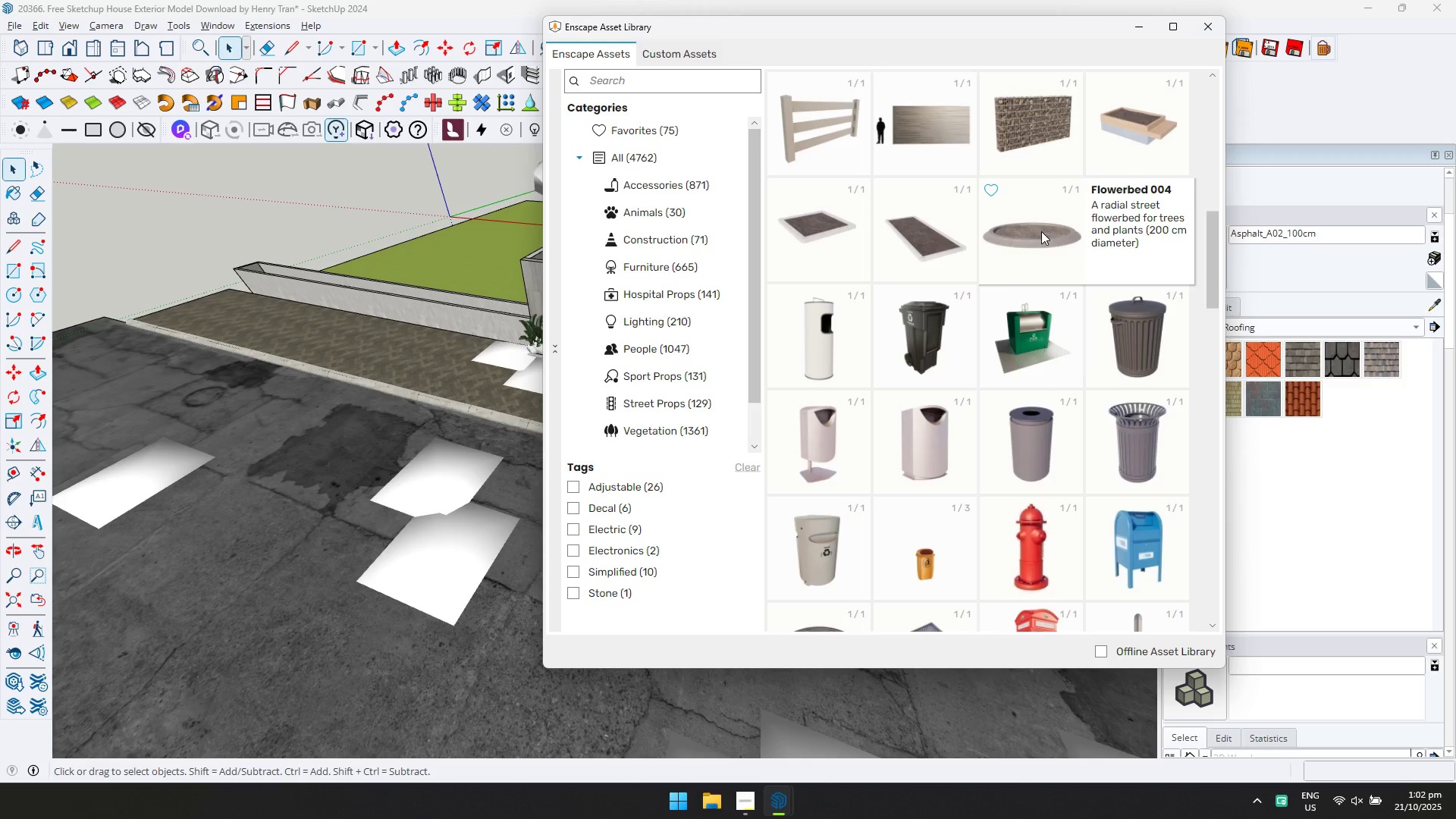 
scroll: coordinate [989, 344], scroll_direction: down, amount: 3.0
 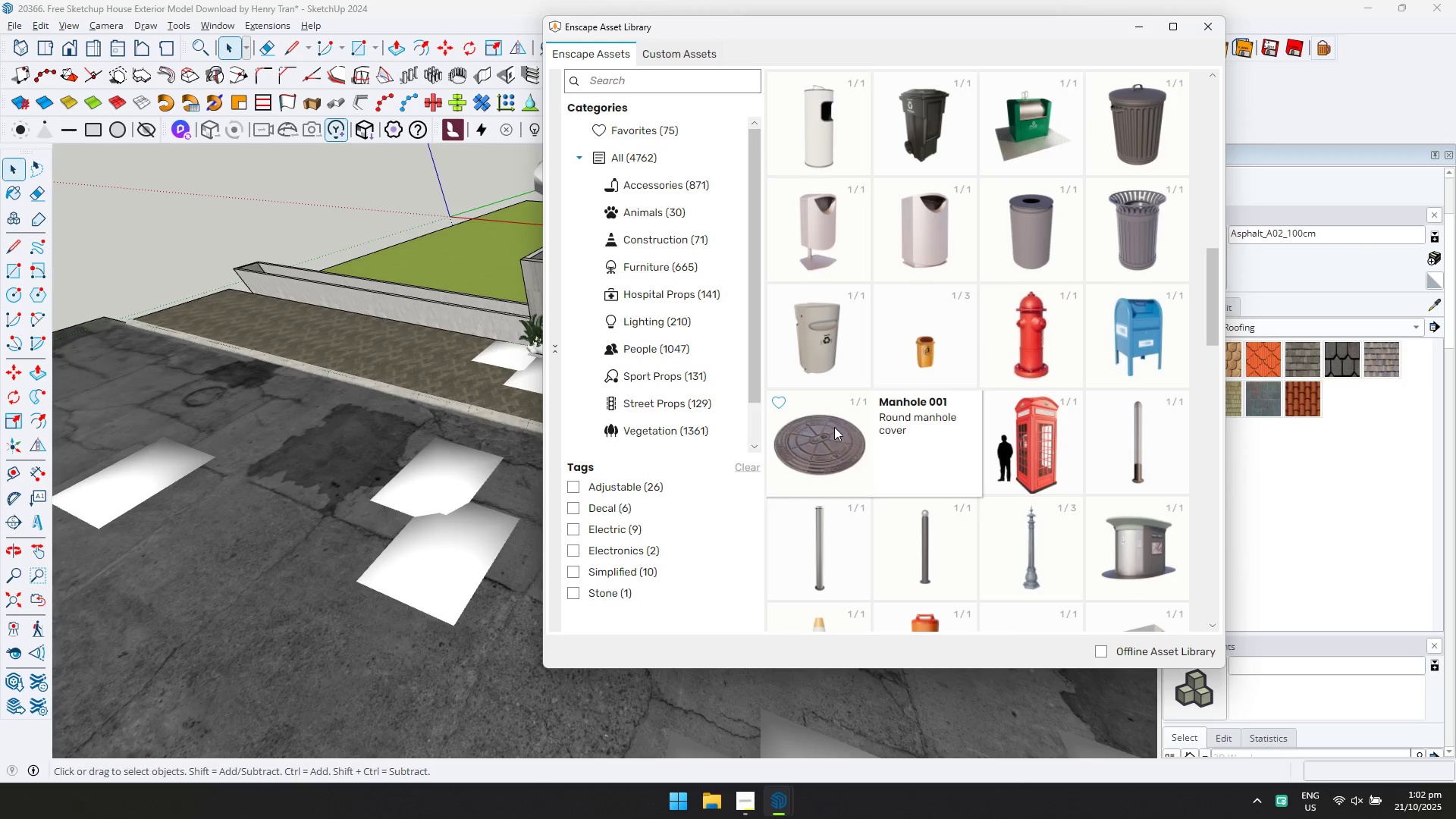 
double_click([817, 448])